 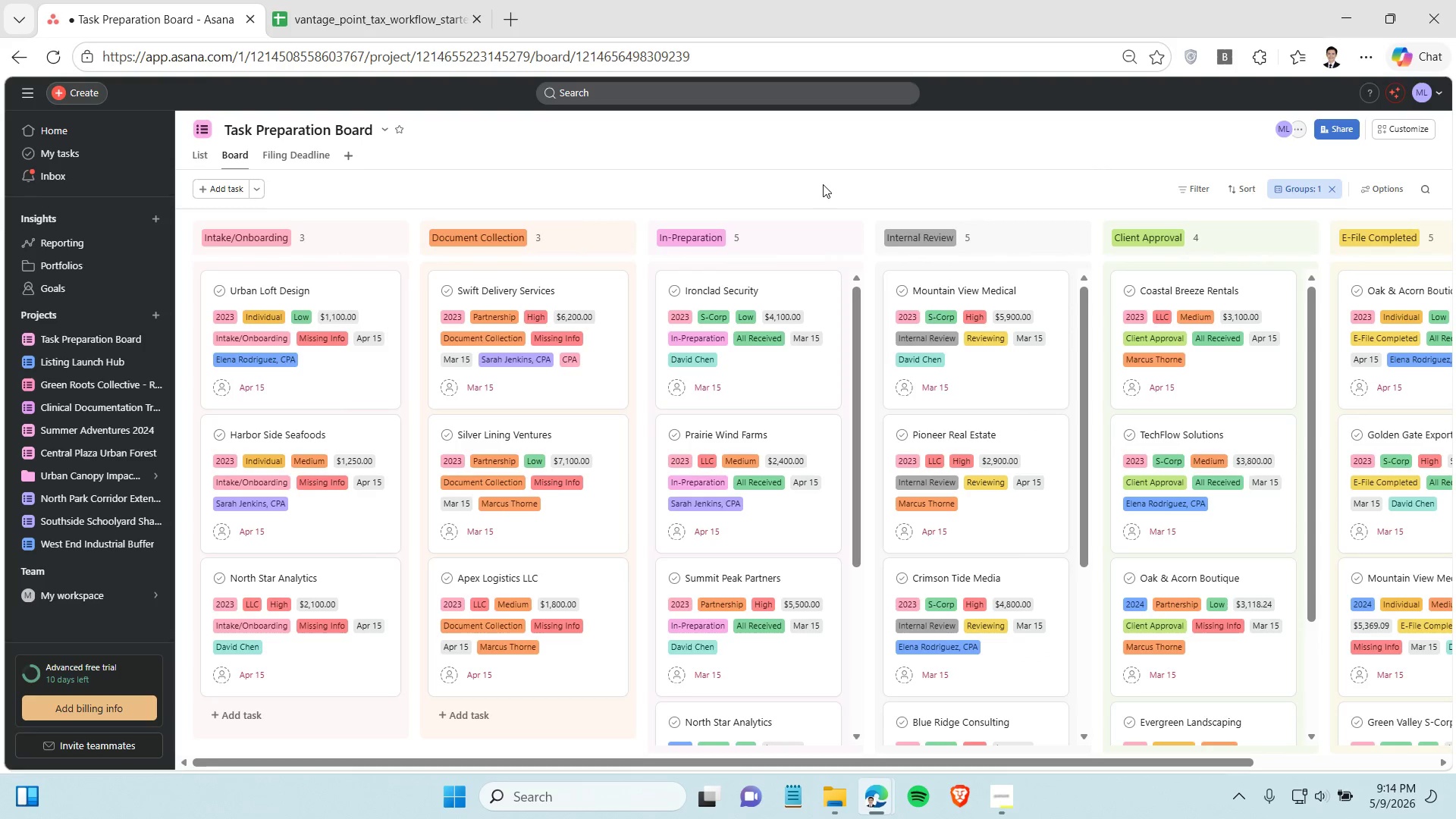 
left_click([282, 156])
 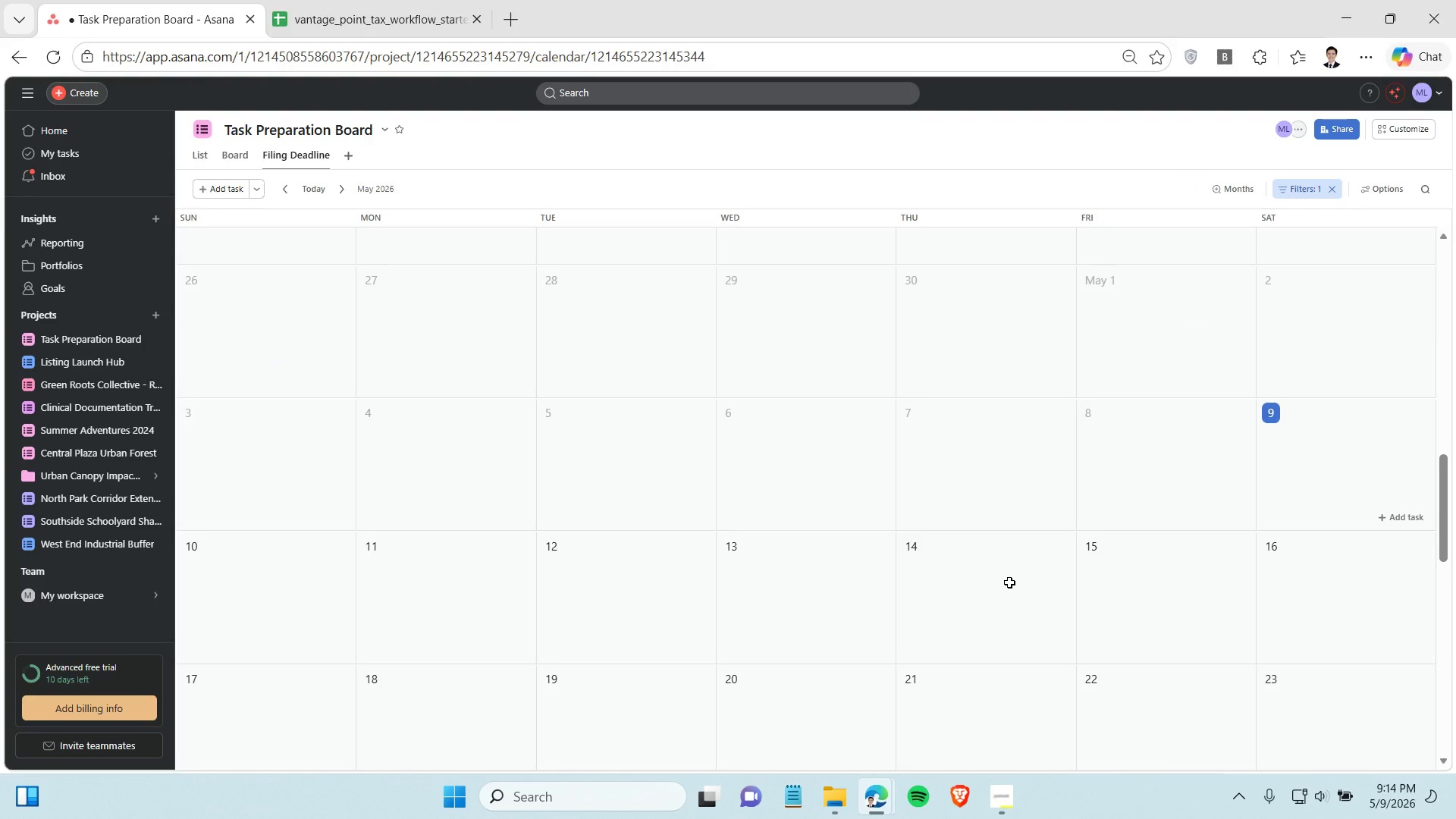 
scroll: coordinate [1009, 582], scroll_direction: up, amount: 9.0
 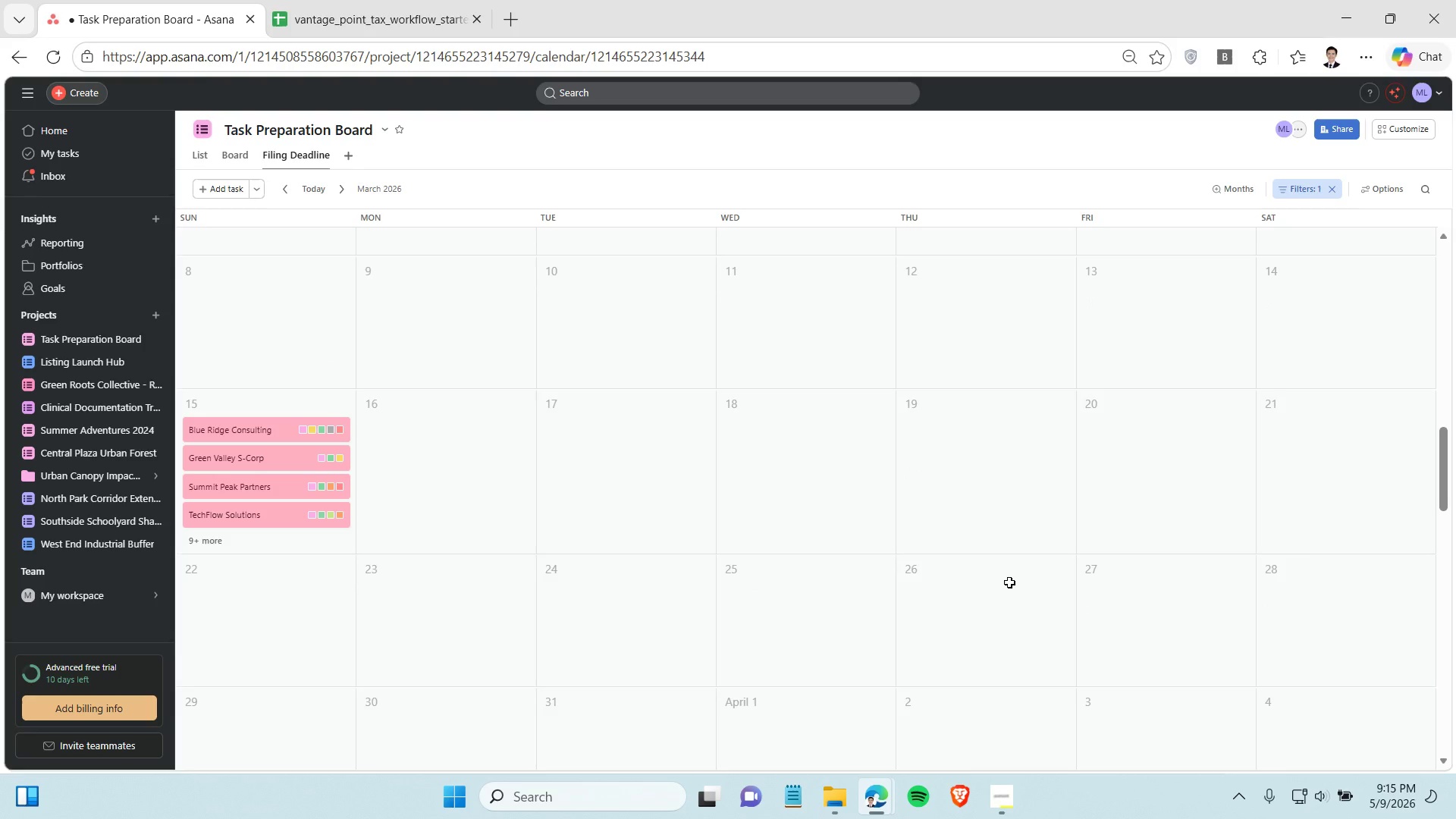 
scroll: coordinate [1009, 582], scroll_direction: down, amount: 6.0
 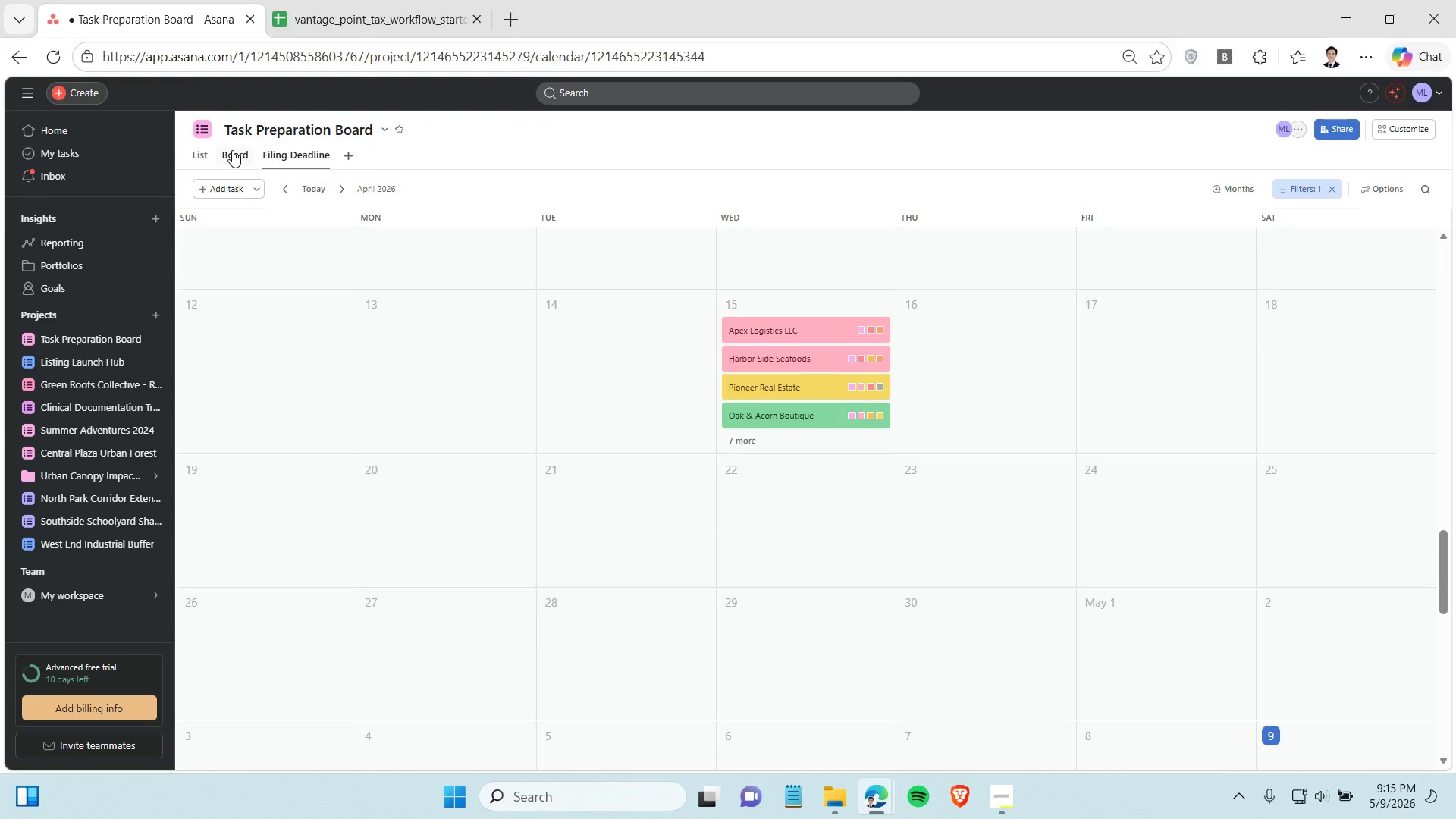 
left_click([395, 14])
 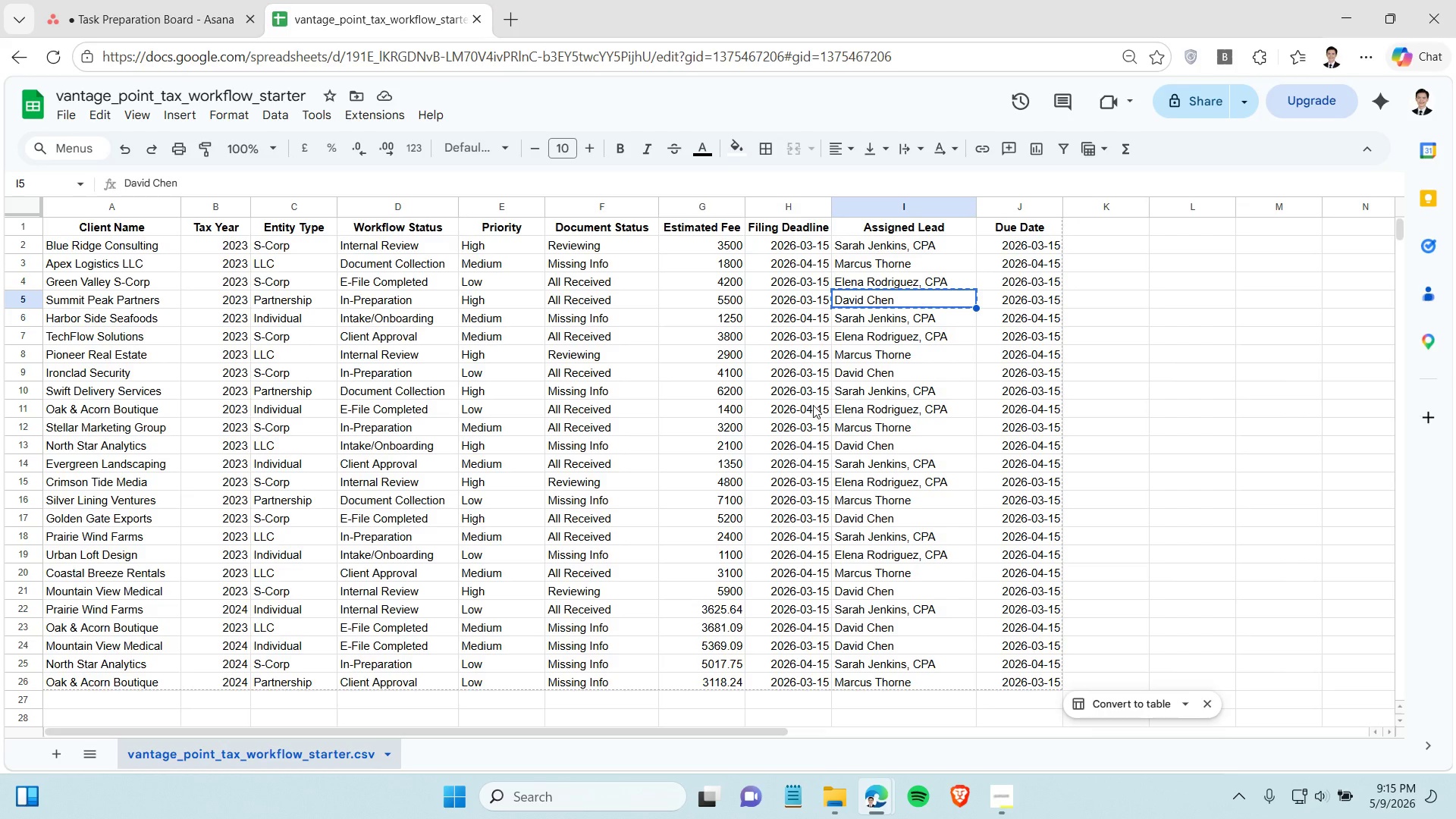 
left_click([813, 405])
 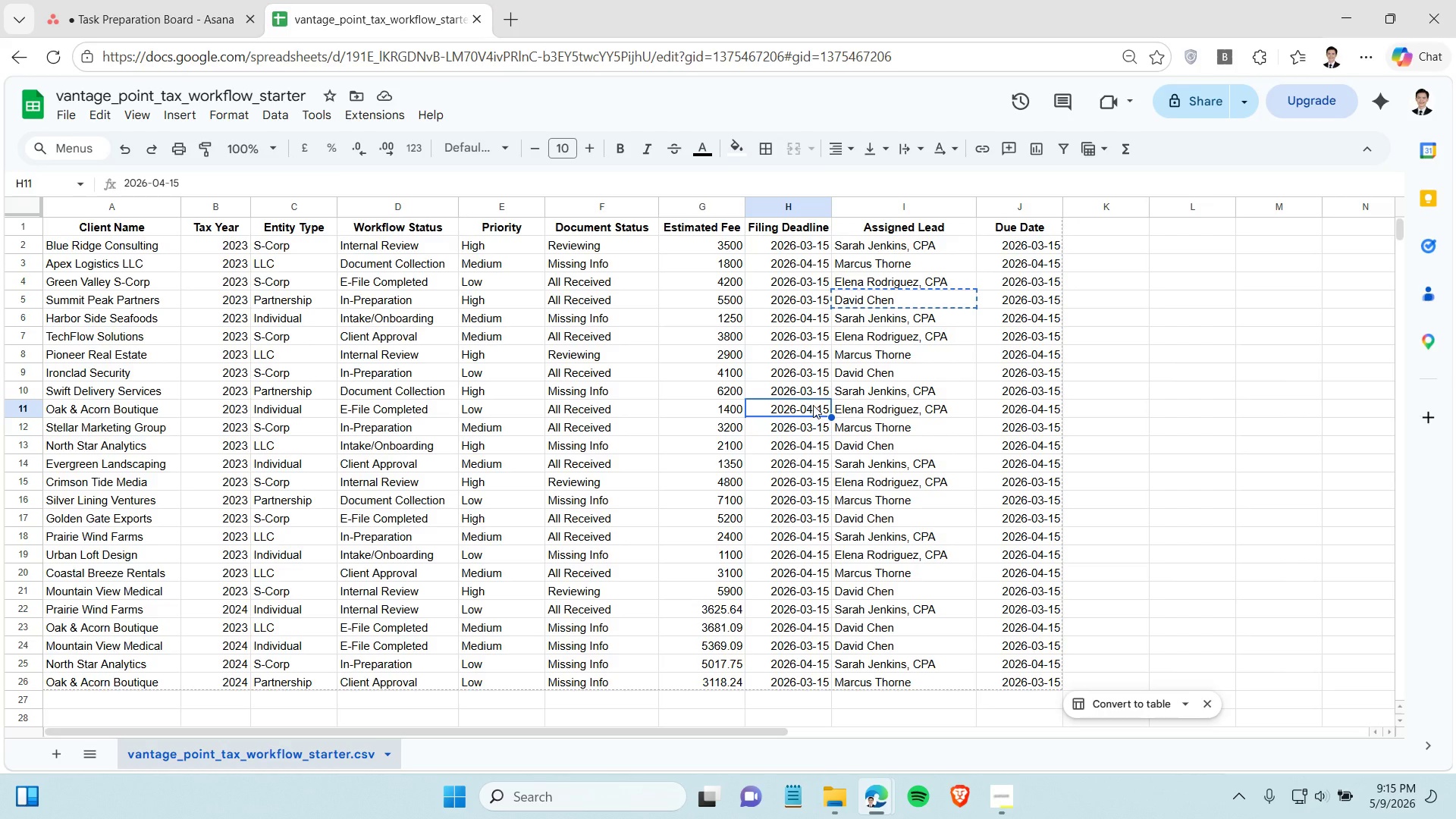 
wait(6.31)
 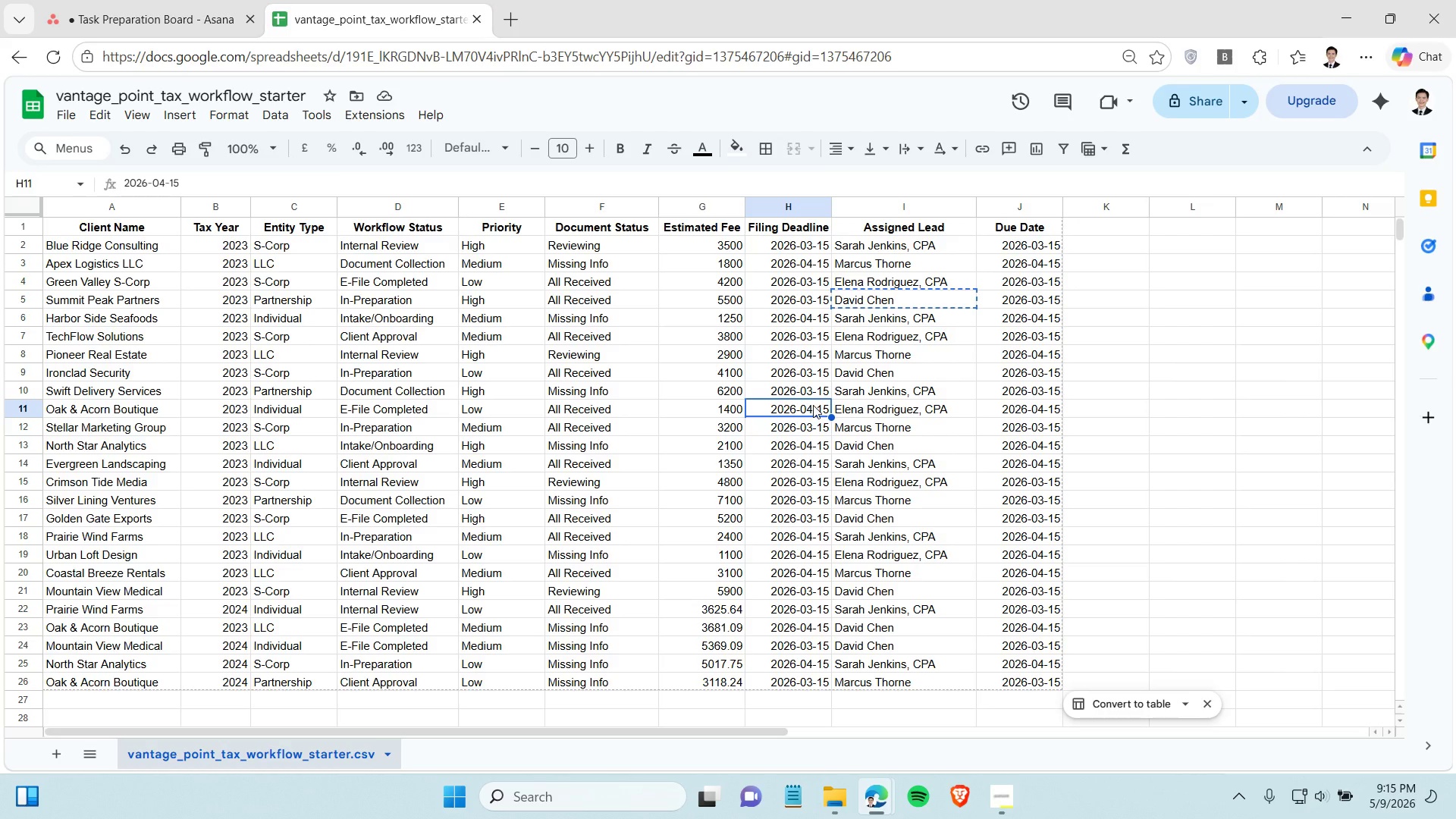 
left_click([149, 12])
 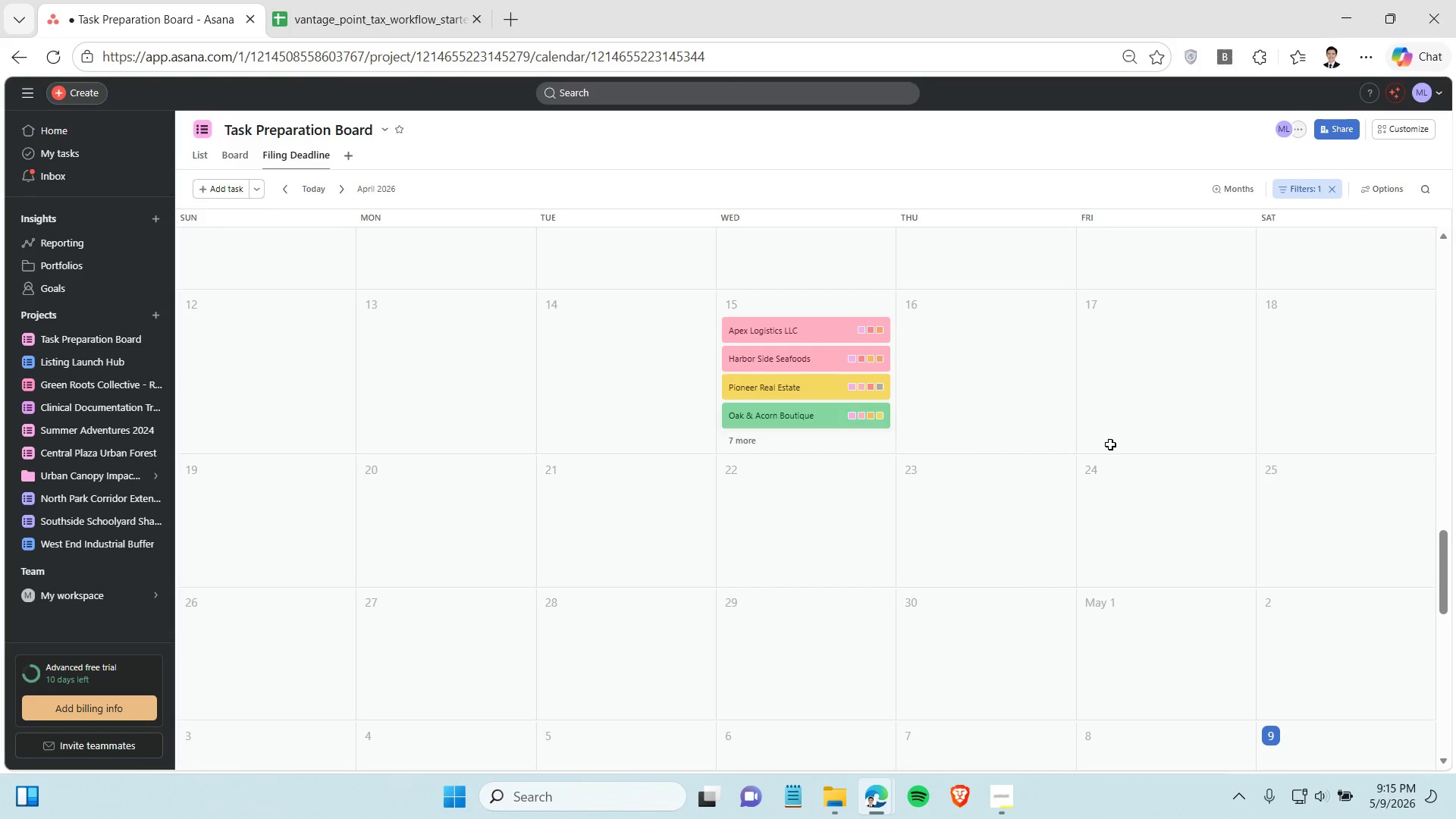 
scroll: coordinate [1109, 441], scroll_direction: up, amount: 2.0
 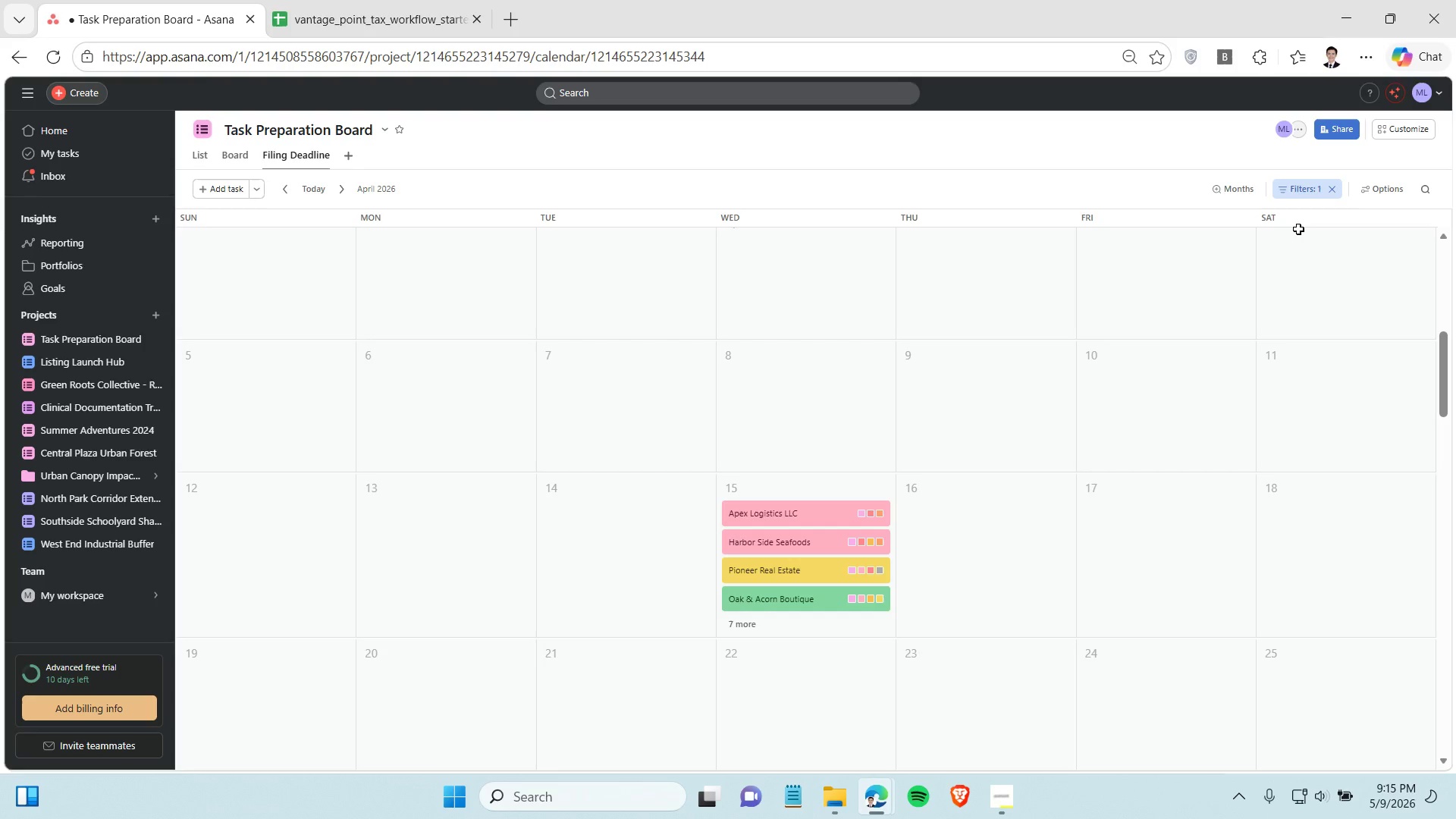 
left_click([1225, 190])
 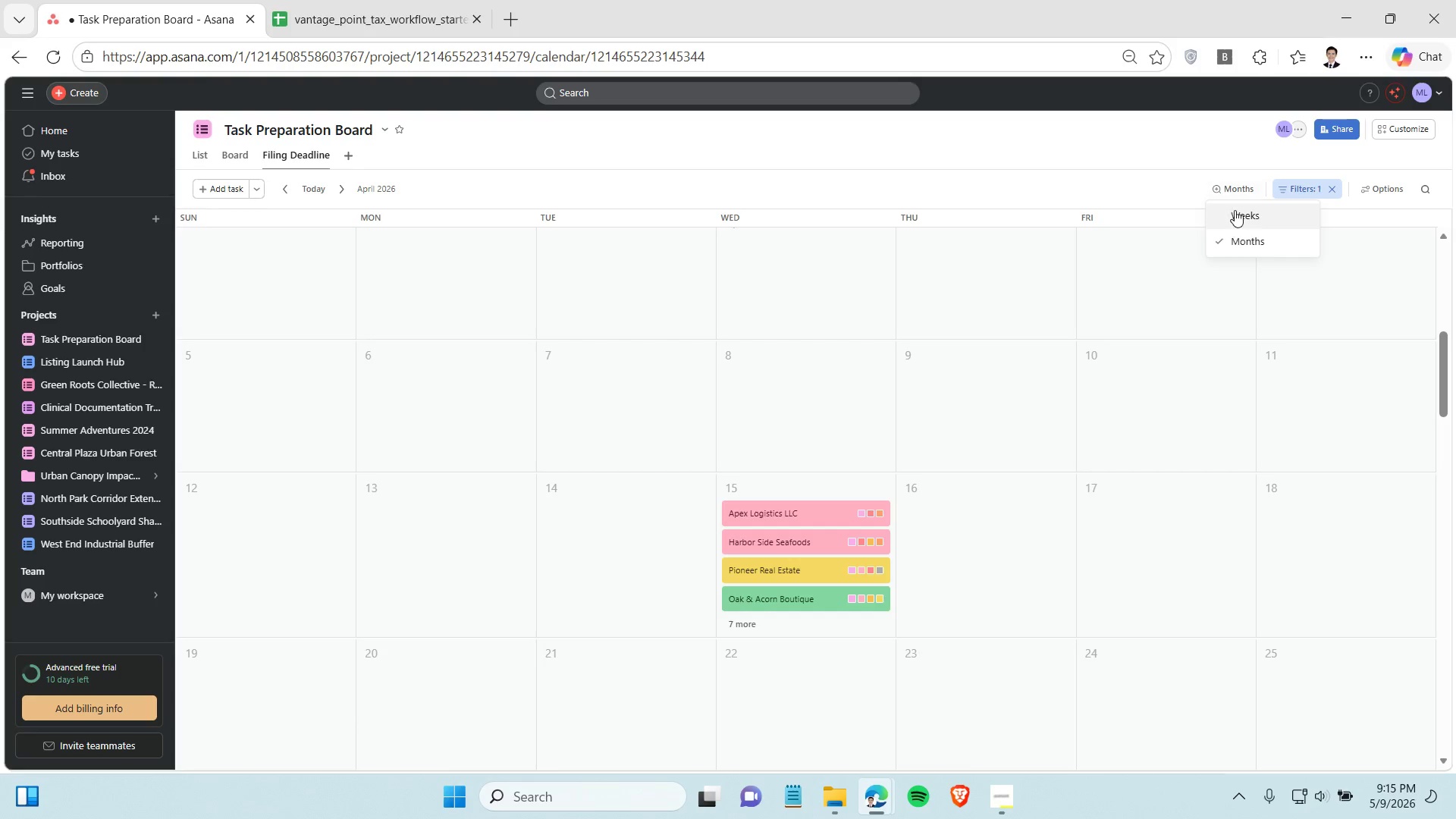 
left_click([1235, 210])
 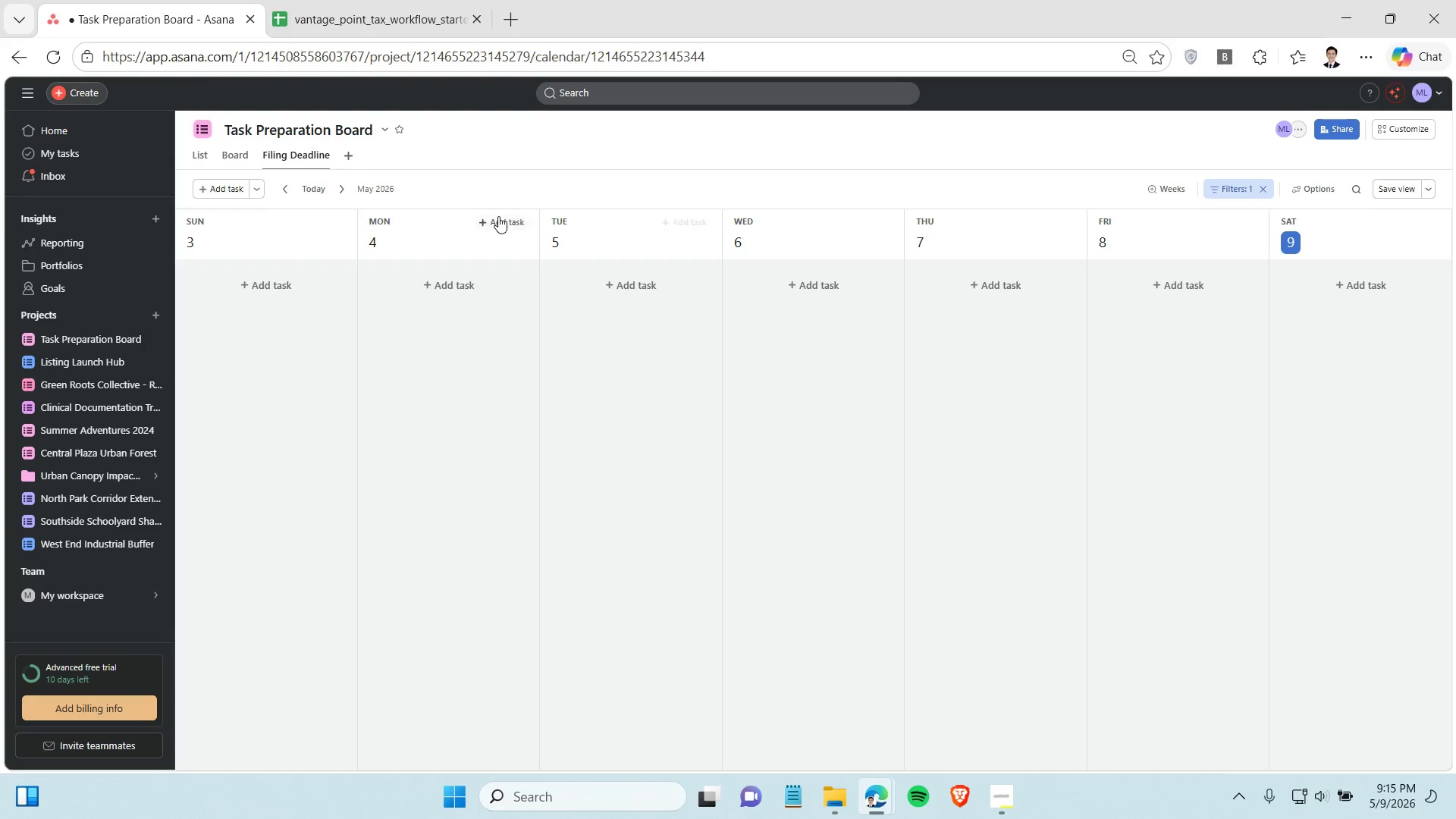 
left_click([286, 192])
 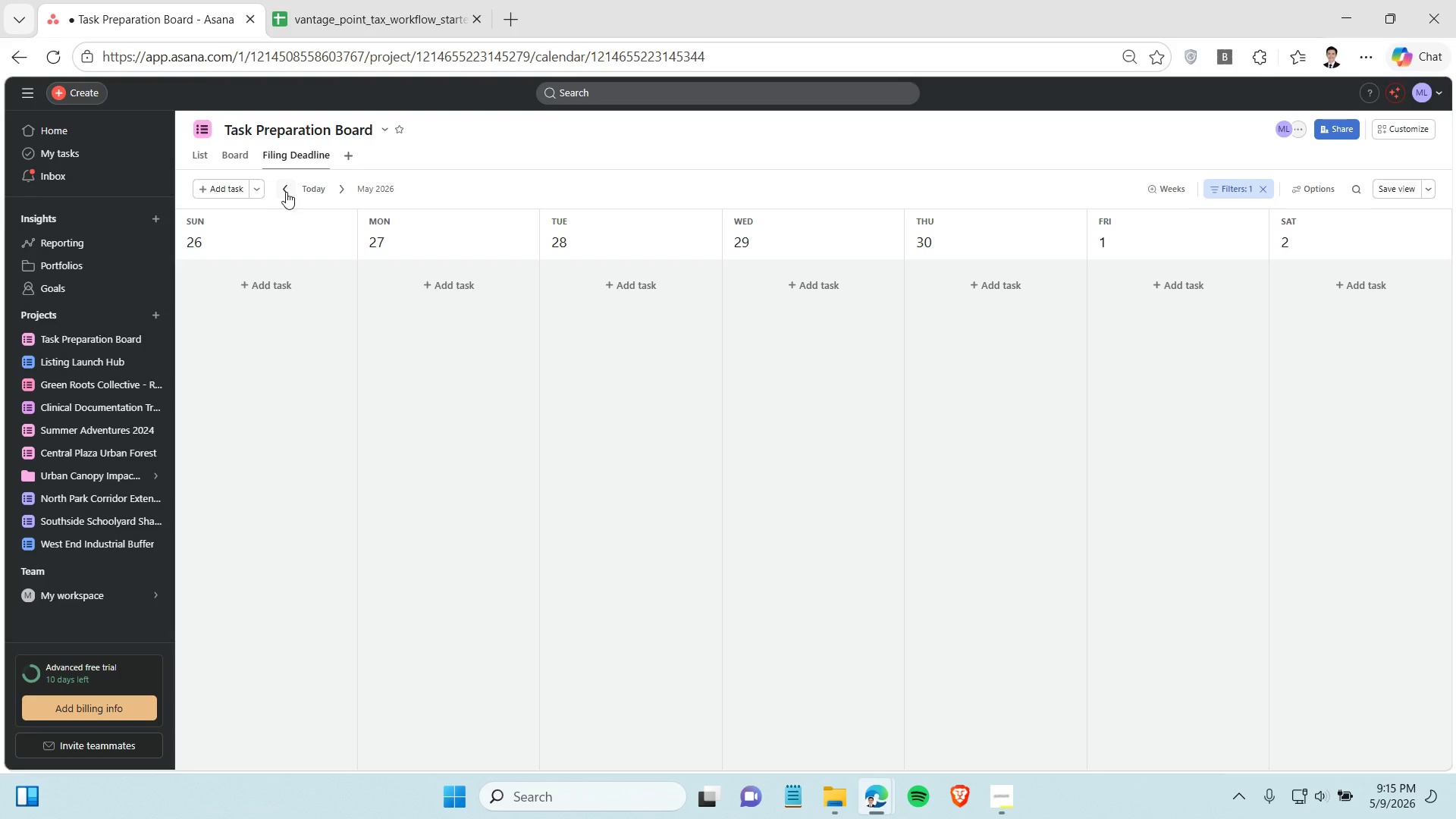 
left_click([286, 192])
 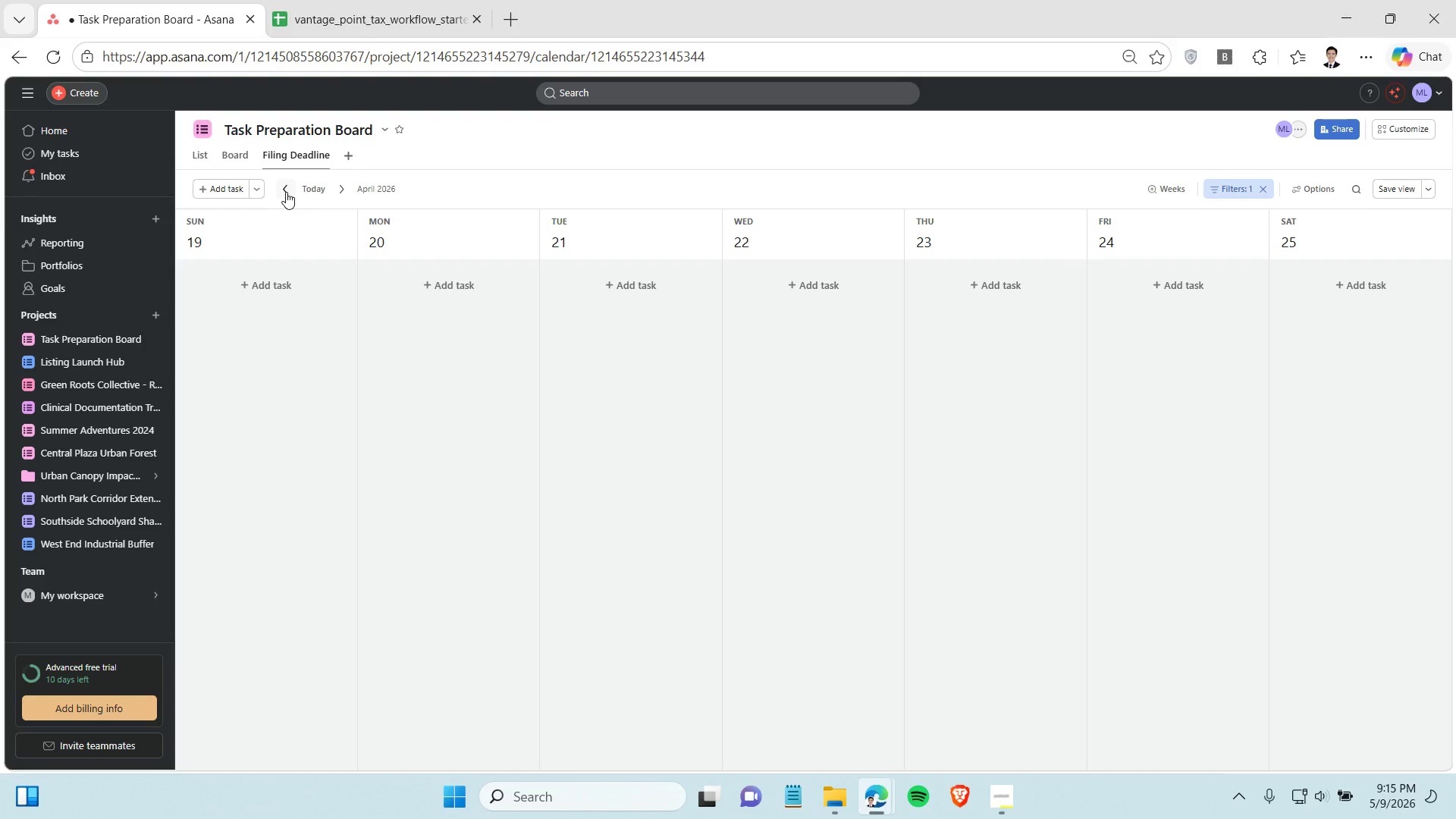 
left_click([286, 192])
 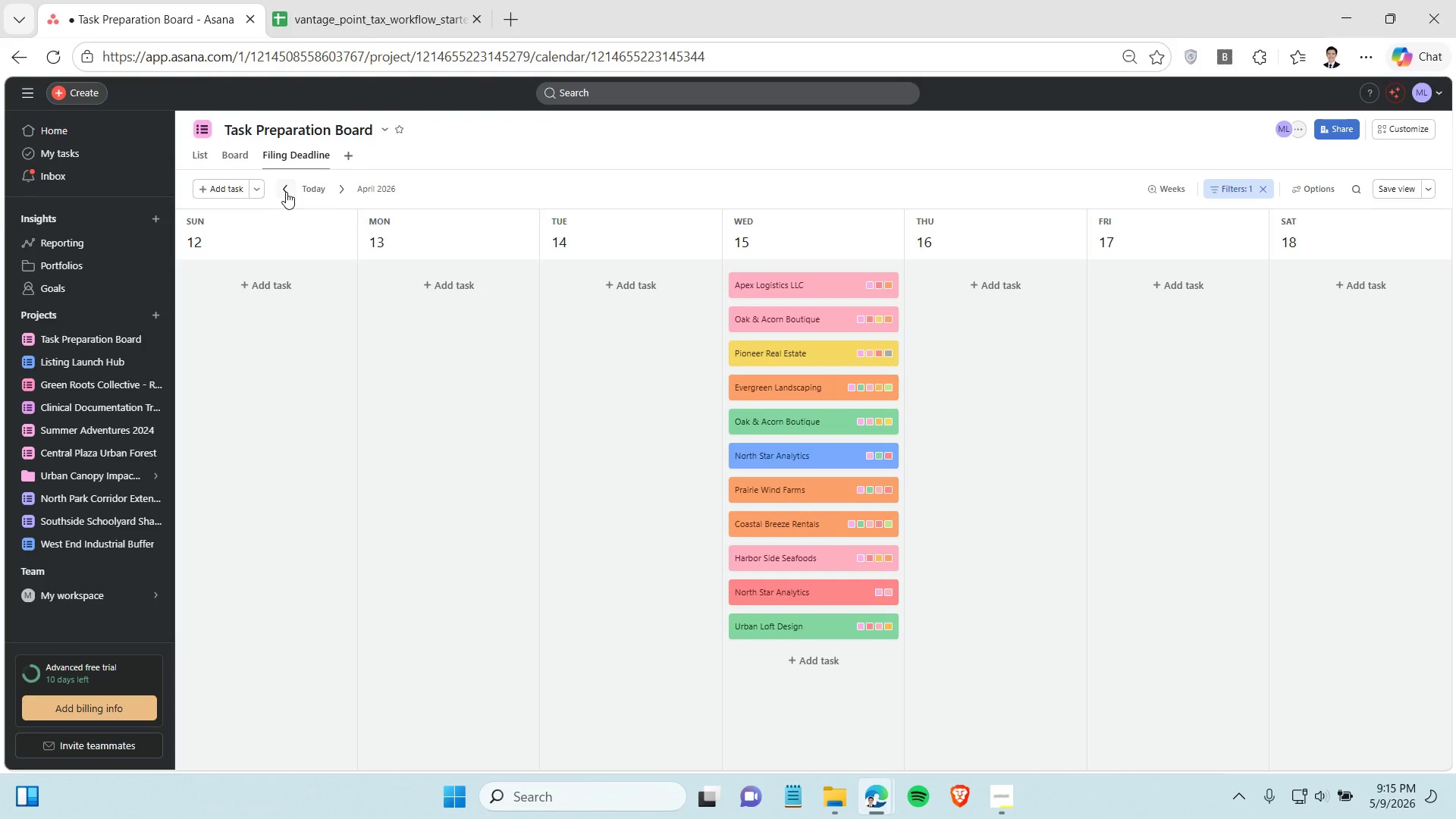 
left_click([286, 192])
 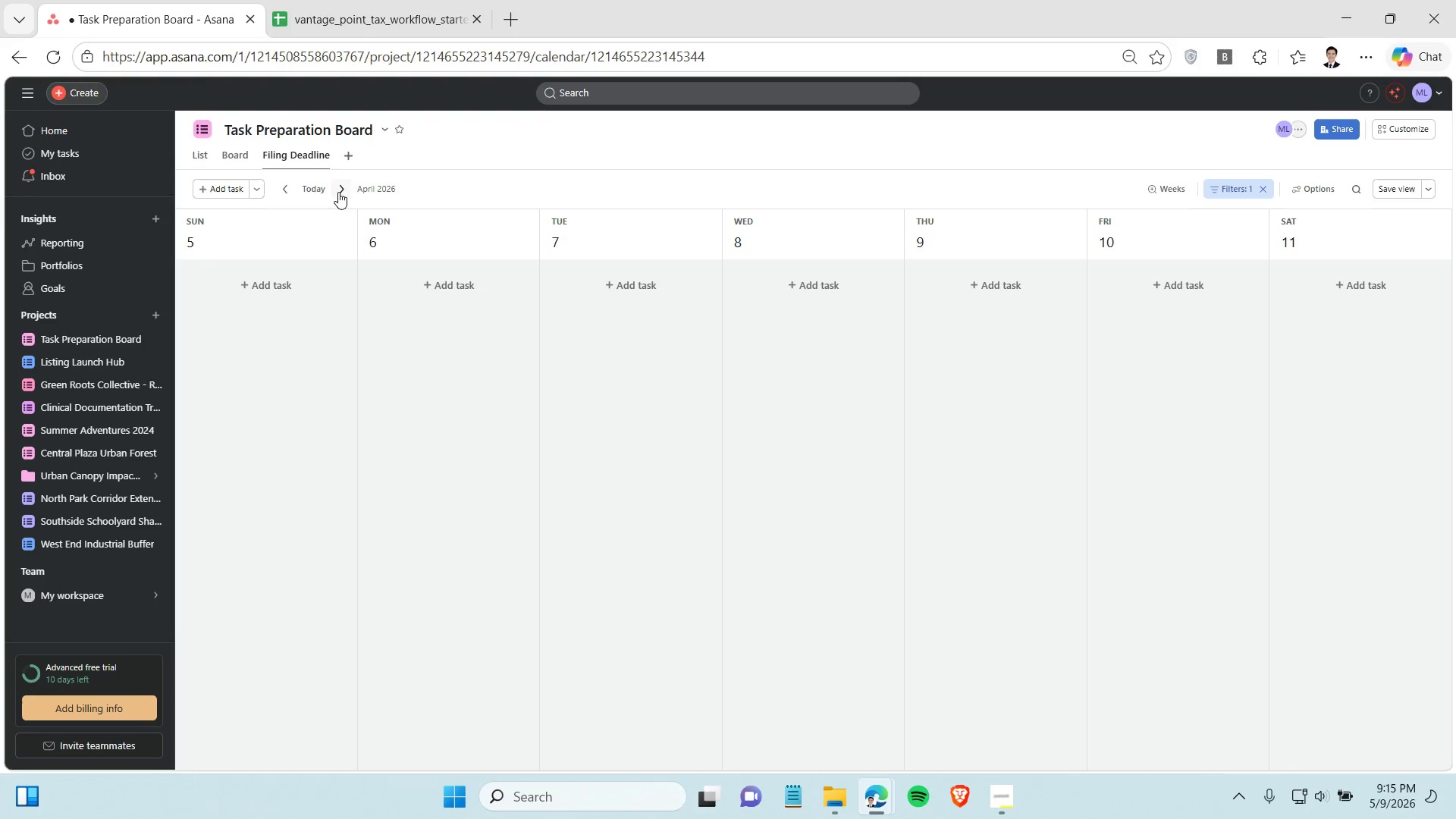 
left_click([338, 192])
 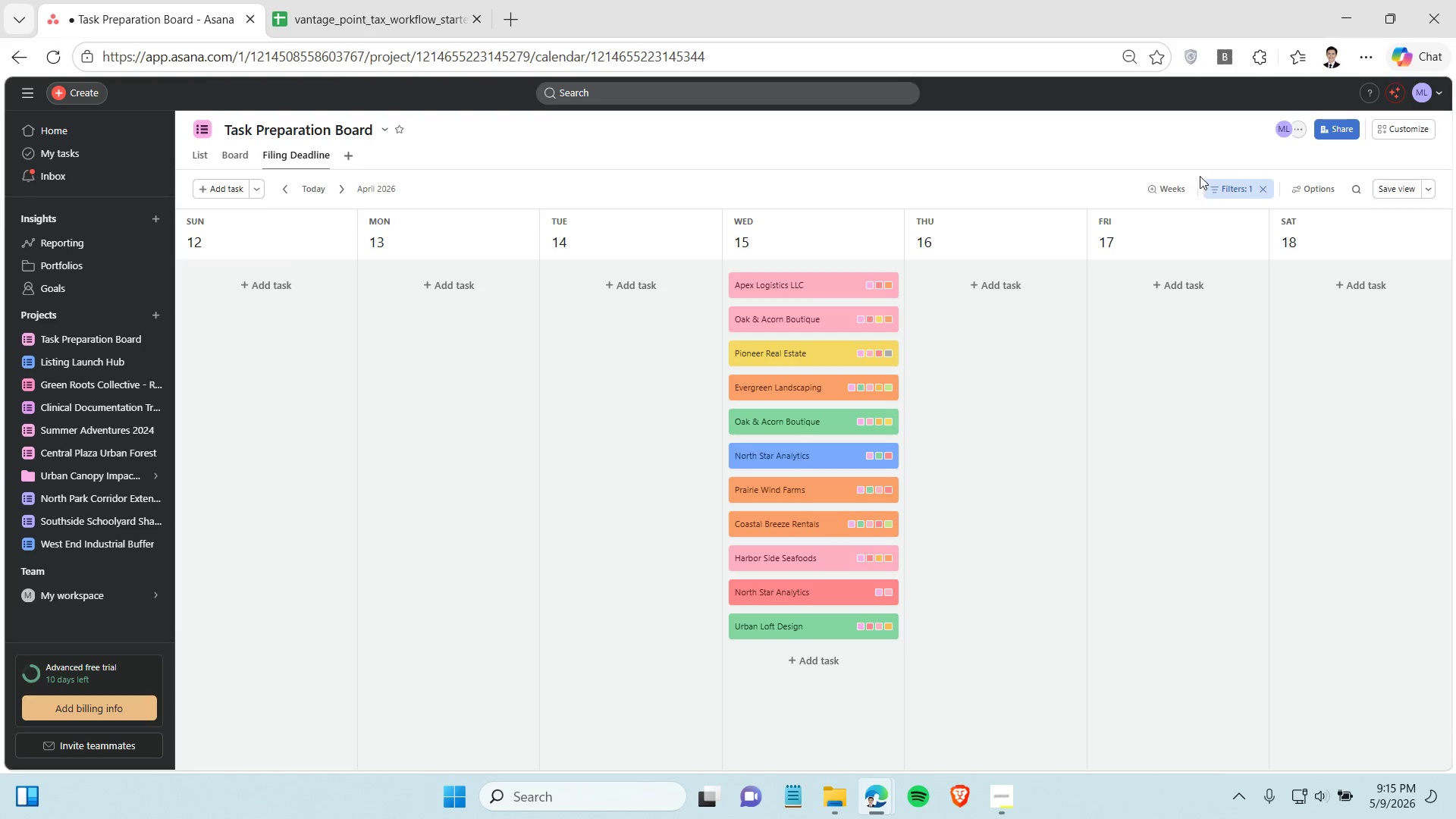 
left_click([1184, 190])
 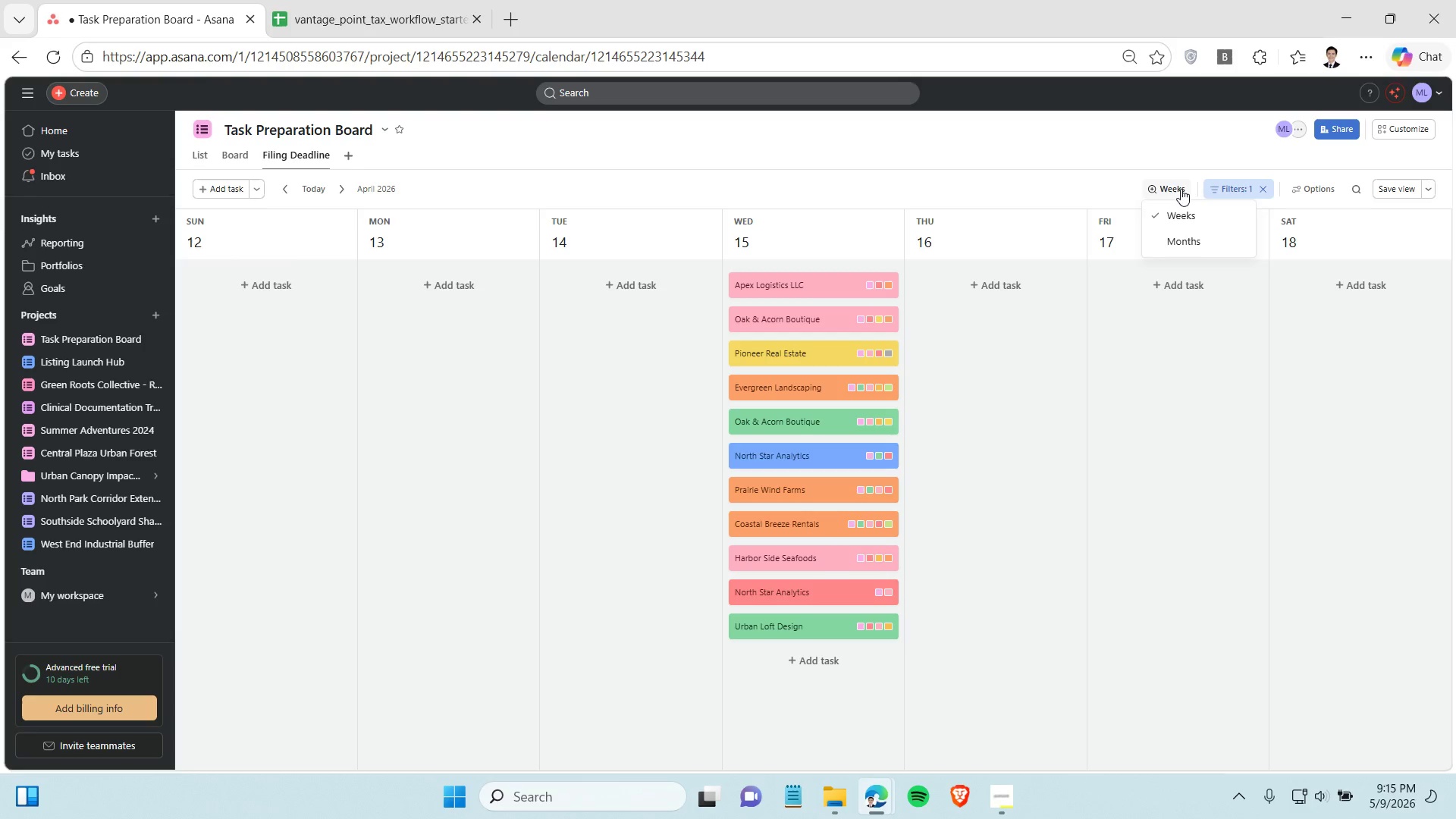 
left_click([1181, 189])
 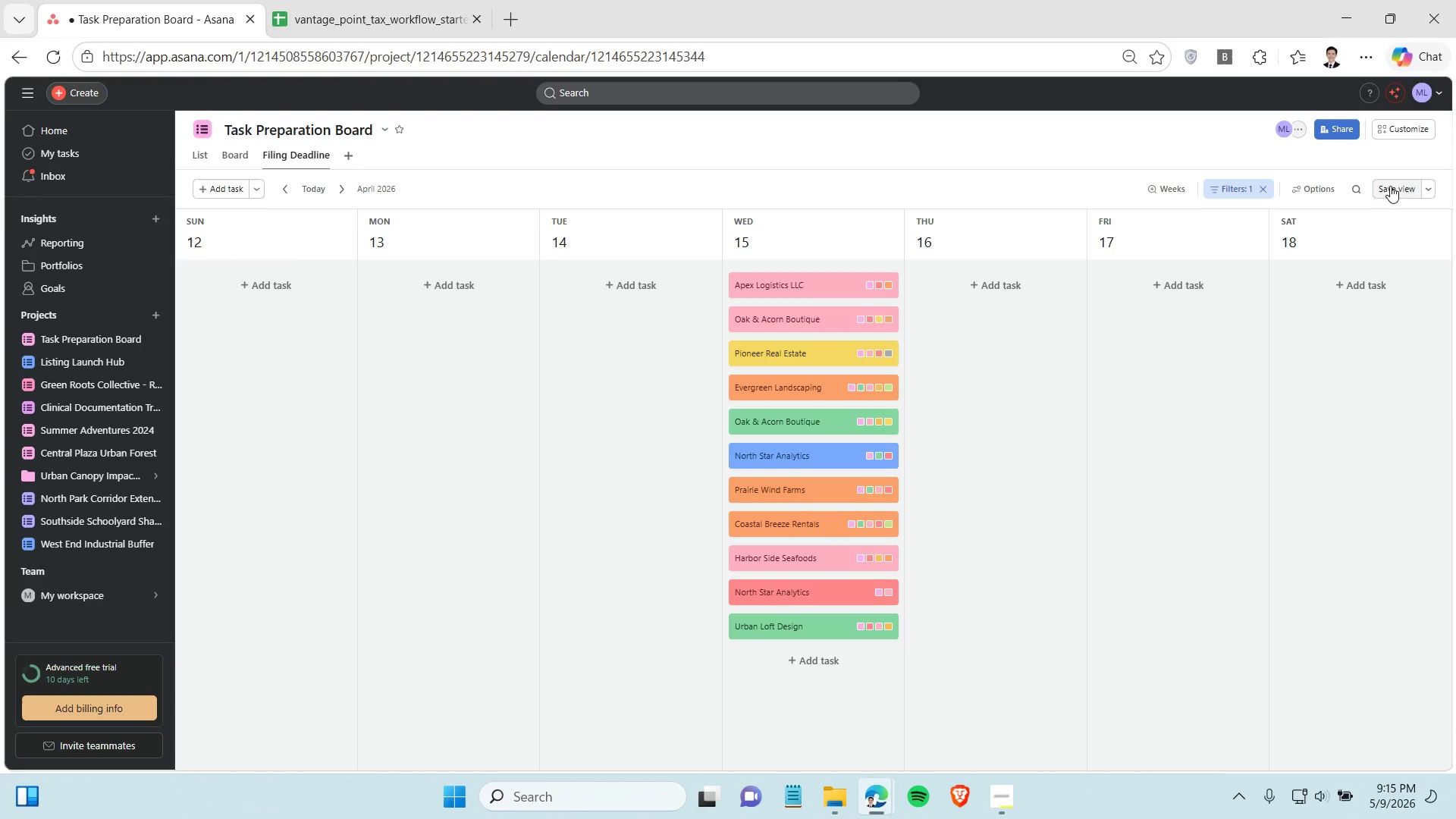 
left_click([1390, 186])
 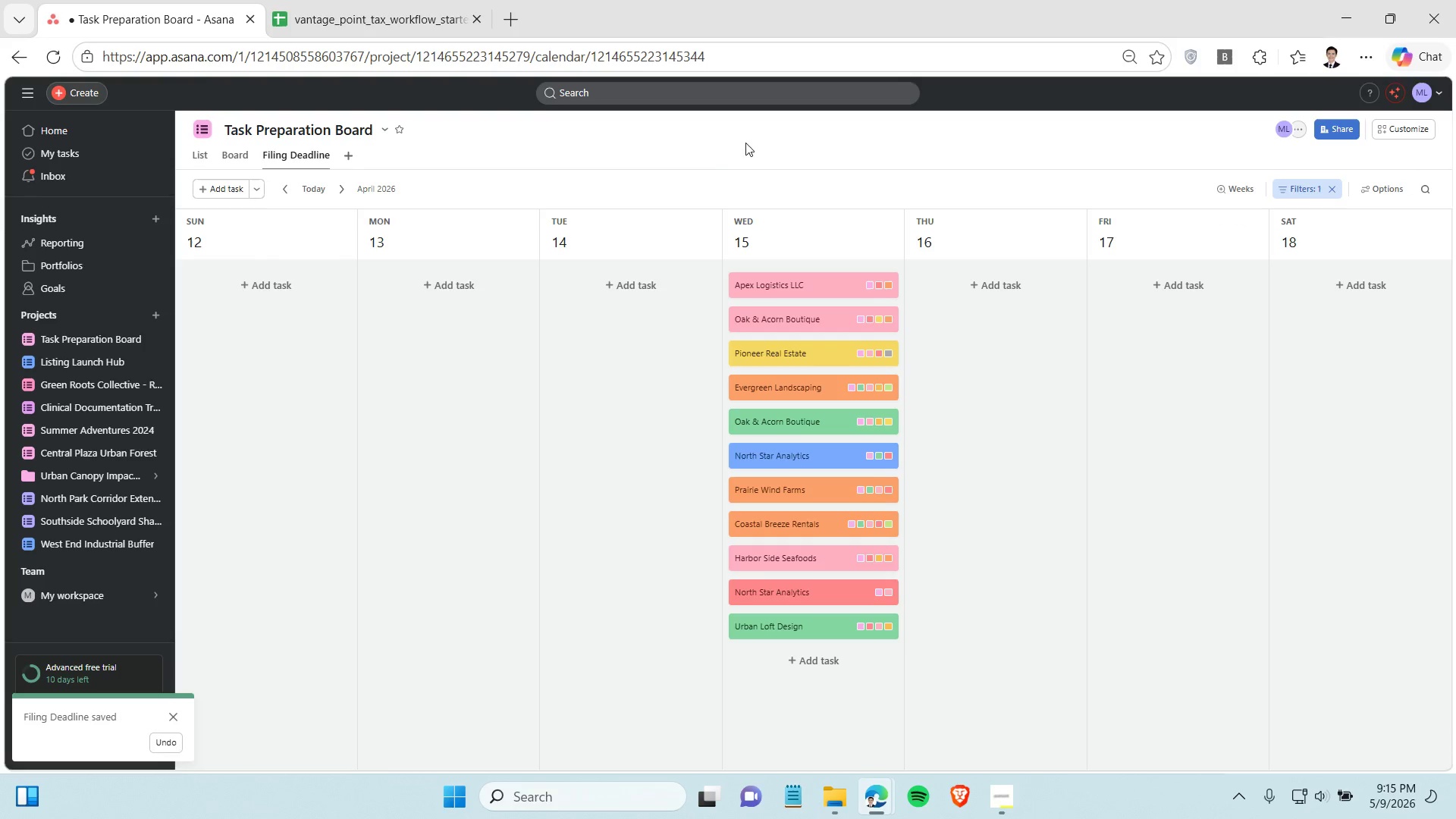 
left_click([243, 165])
 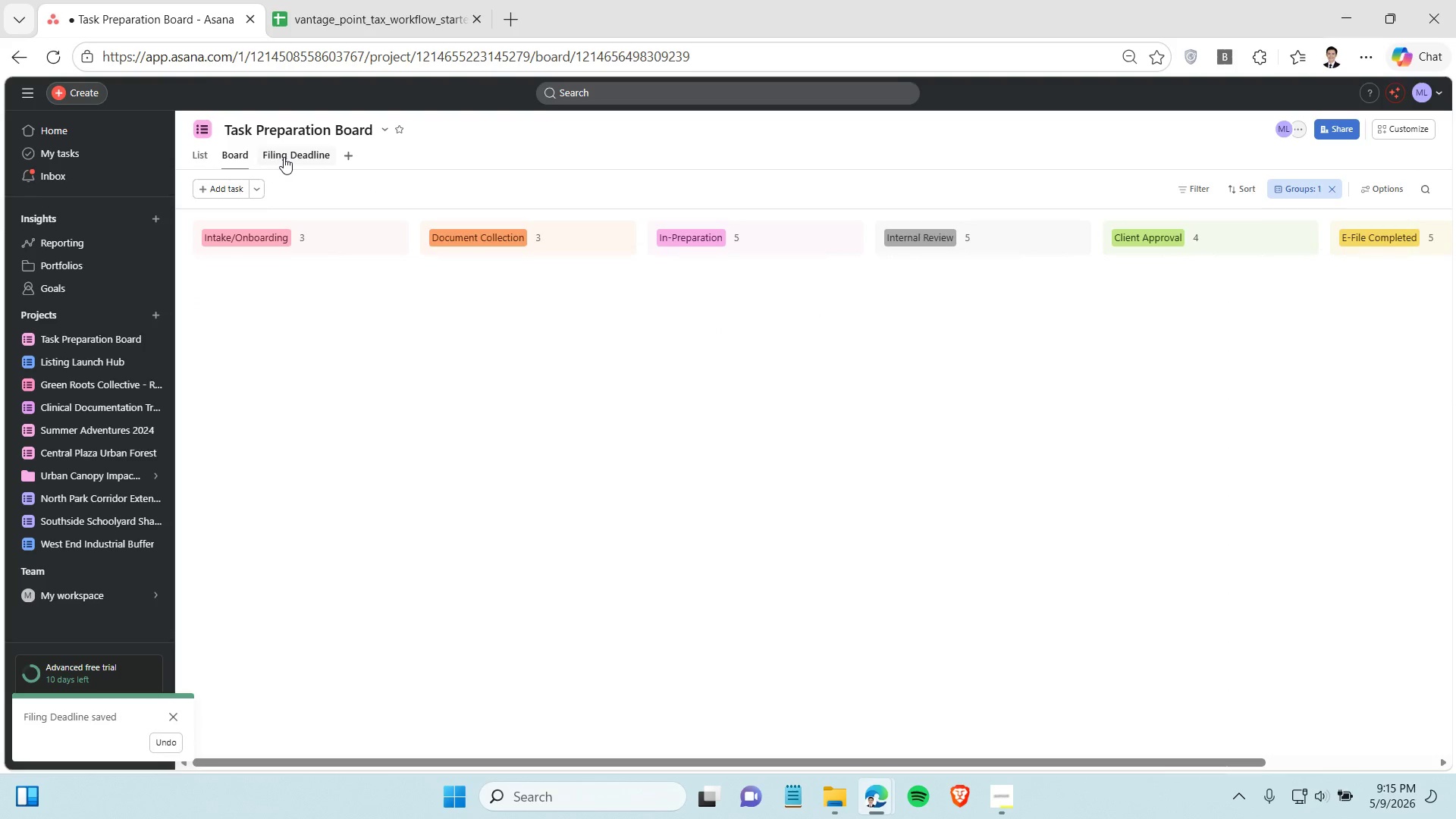 
left_click([284, 157])
 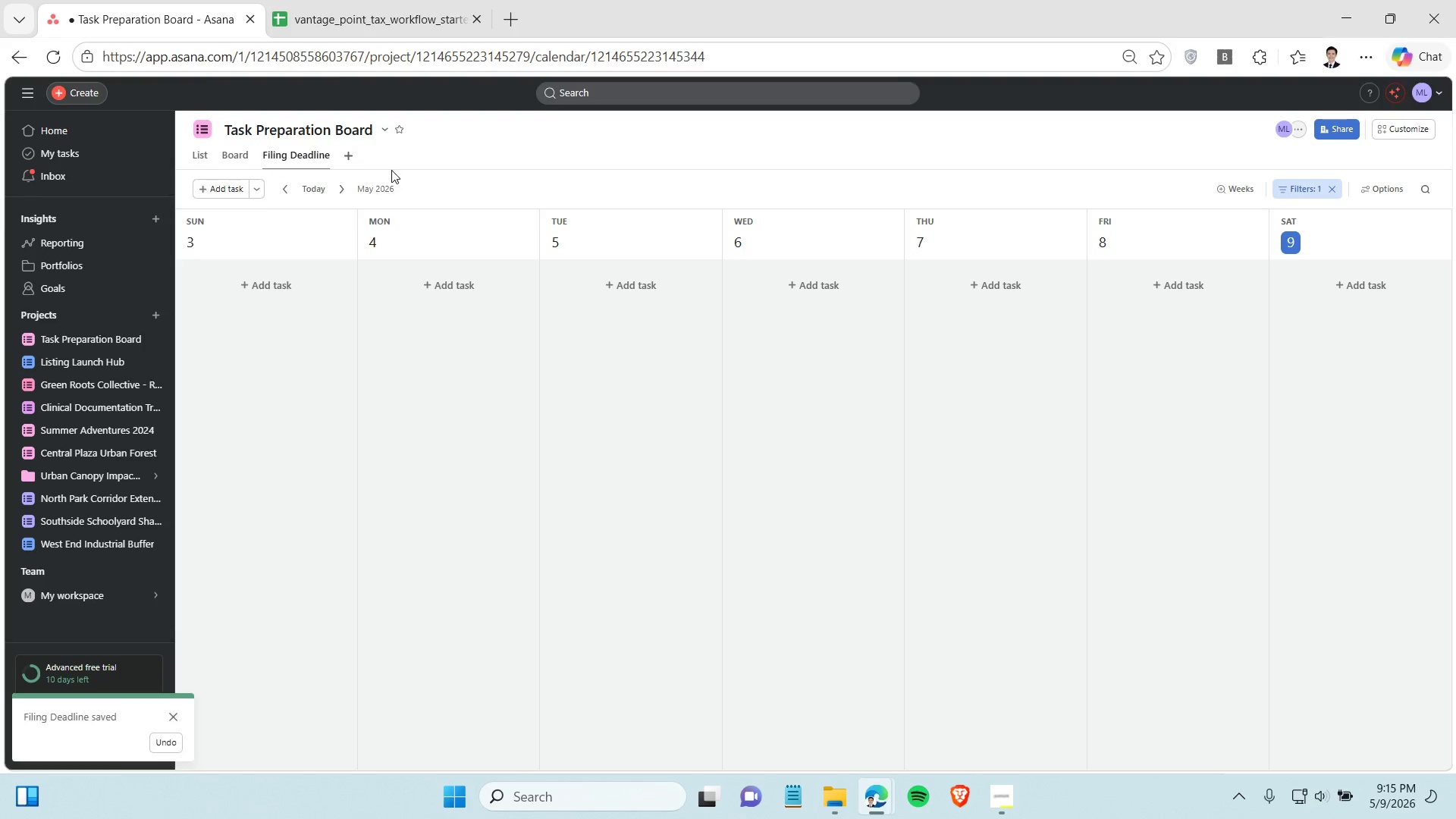 
wait(8.8)
 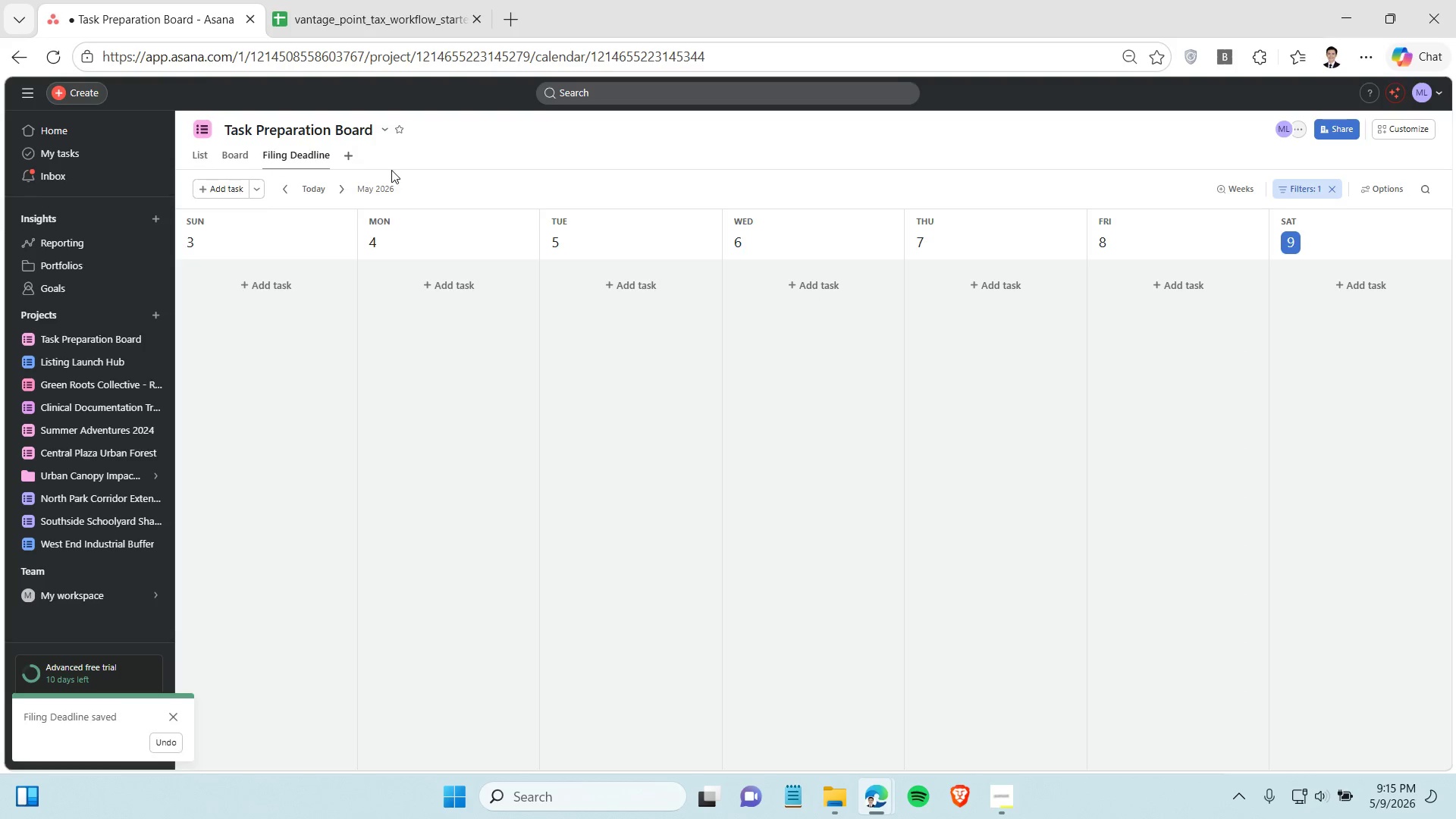 
left_click([1009, 792])